 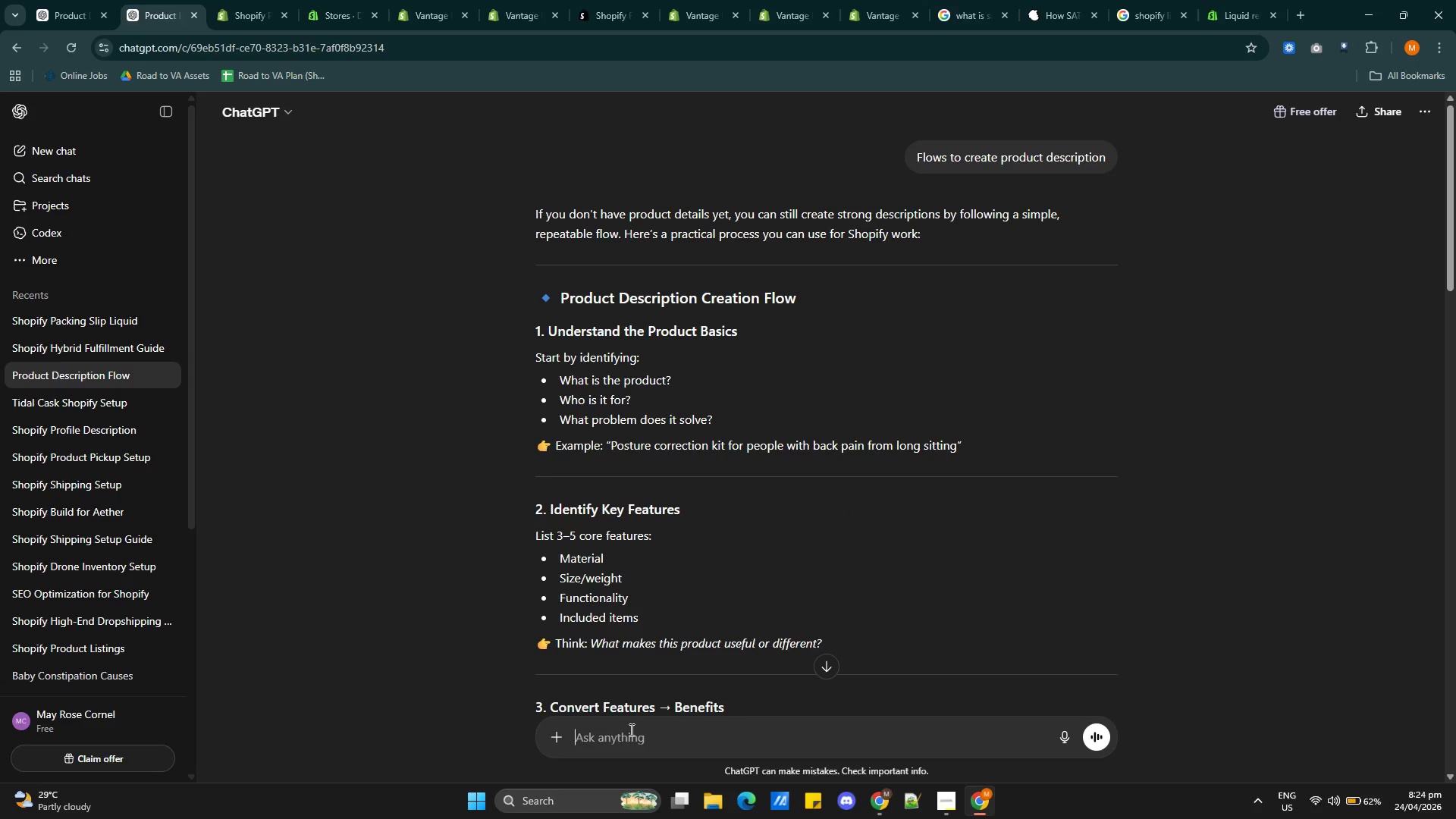 
type(What is a SAT workboojk)
key(Backspace)
 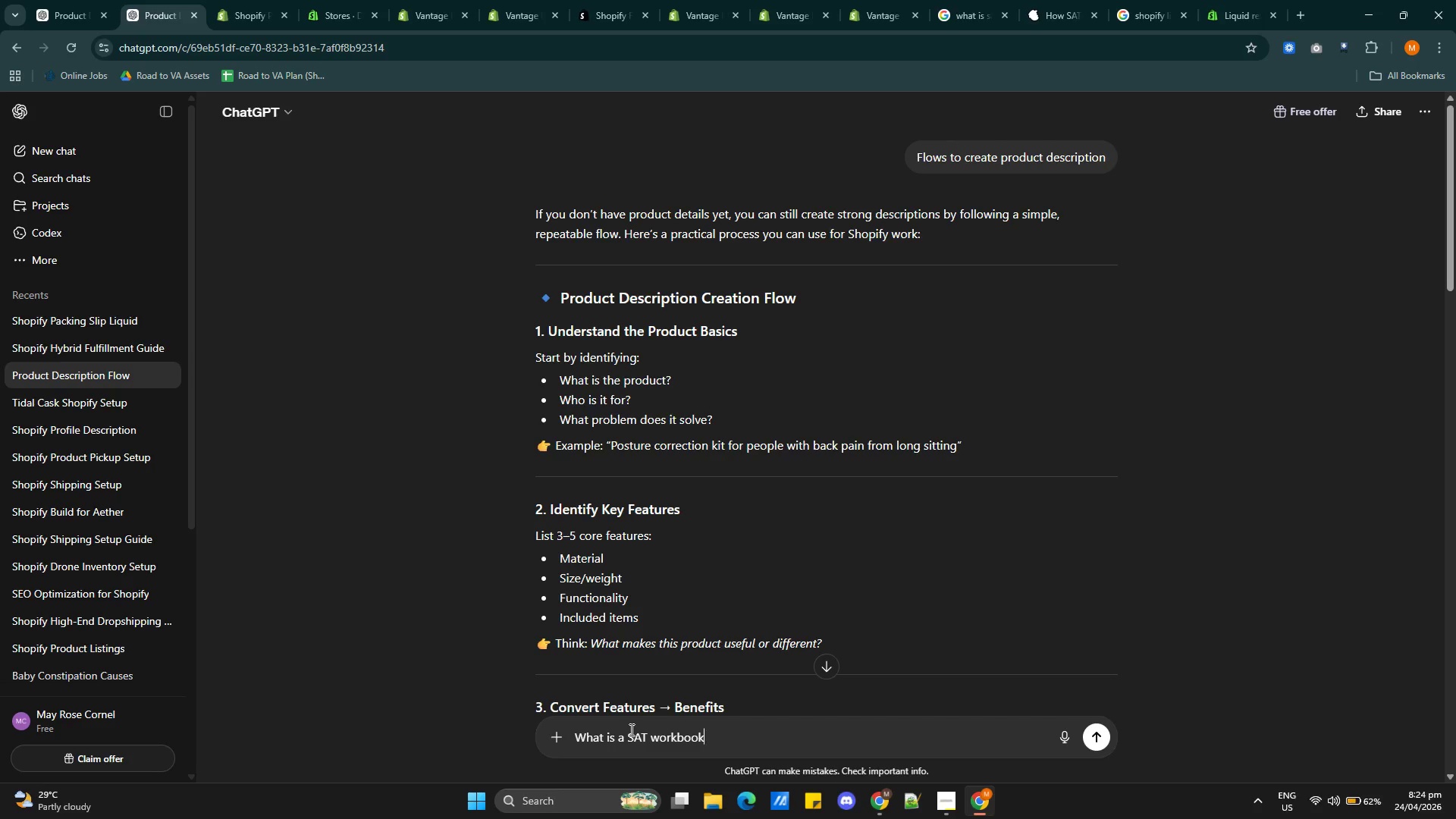 
key(Enter)
 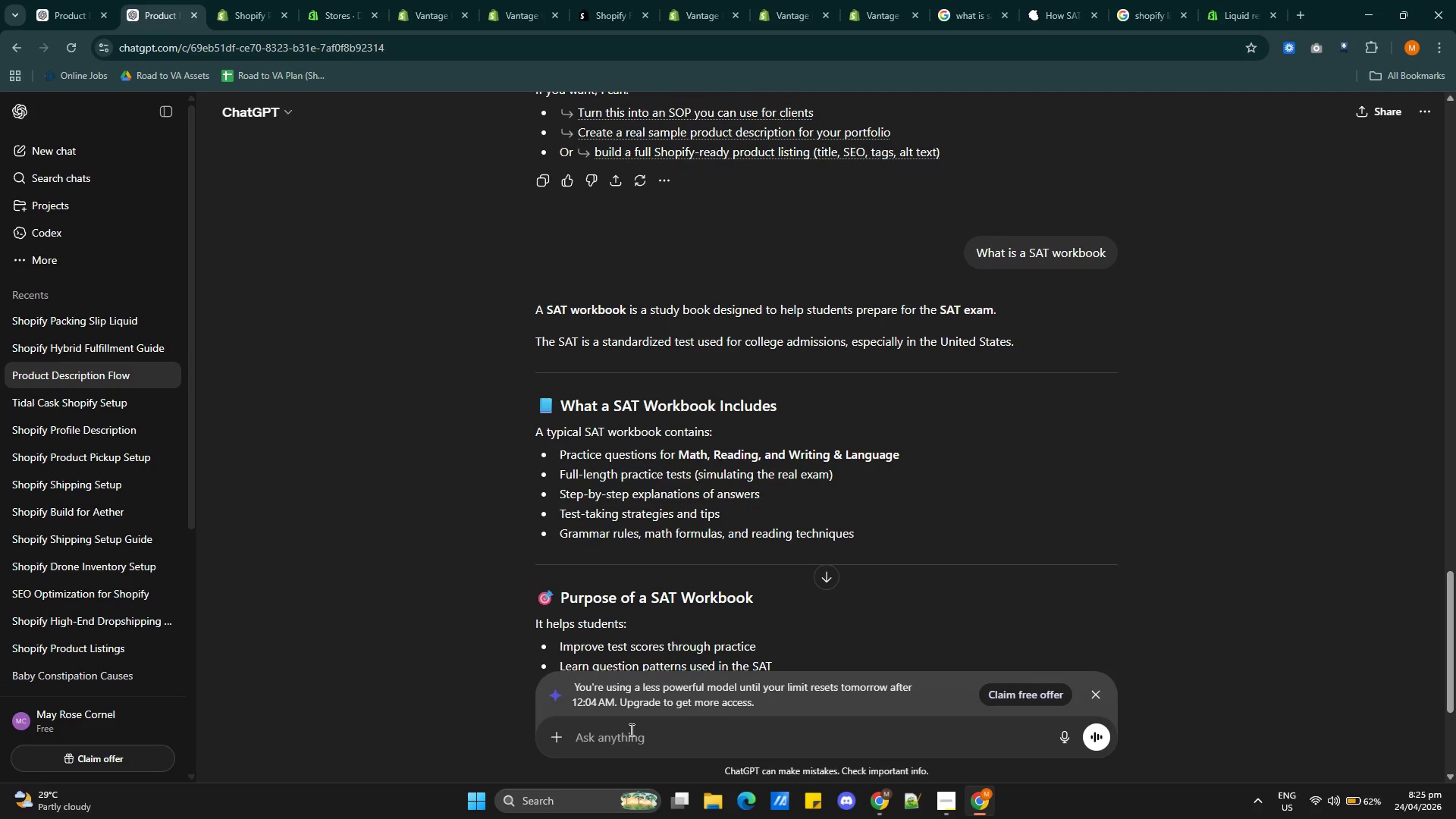 
wait(18.66)
 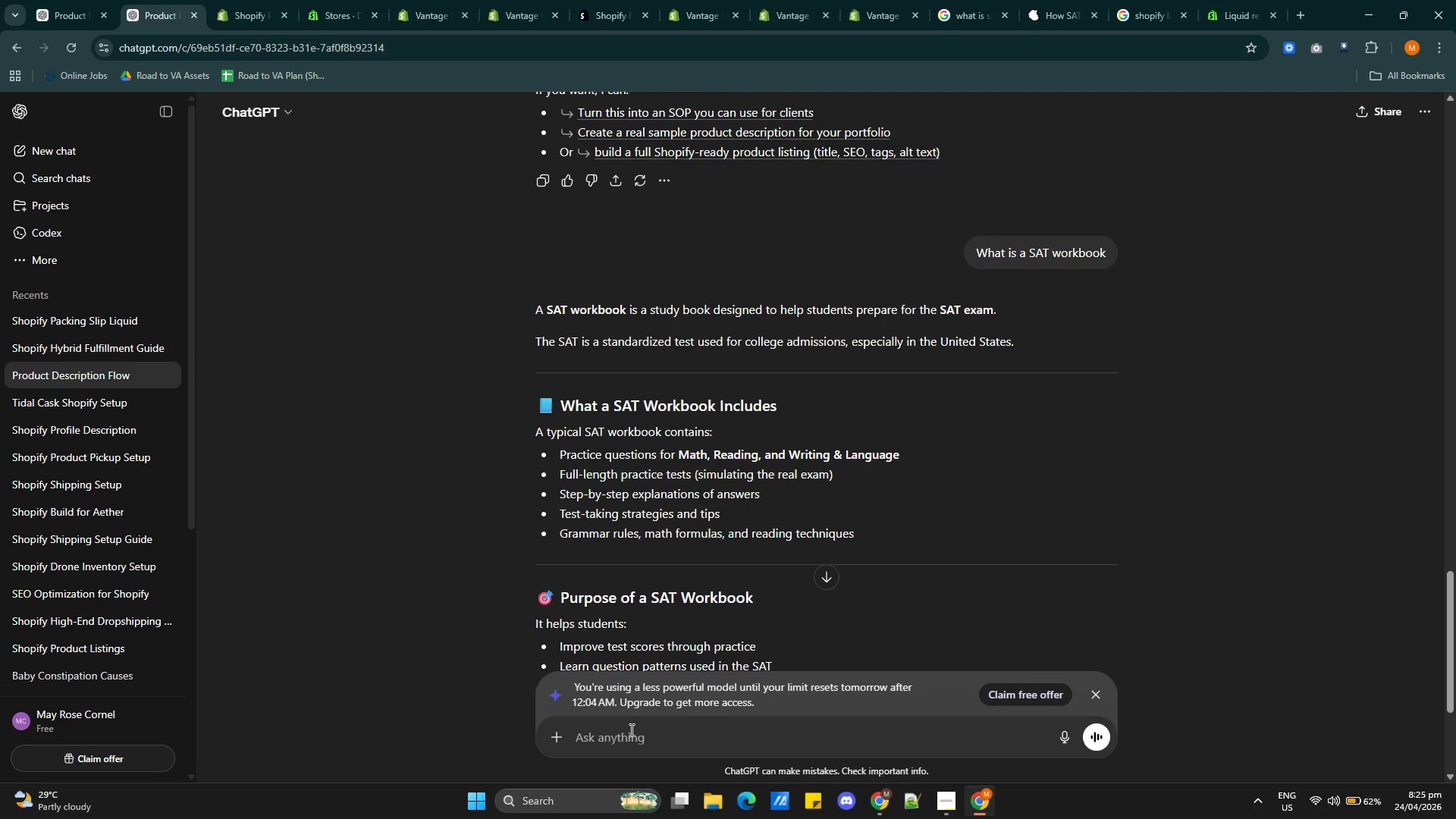 
scroll: coordinate [937, 418], scroll_direction: down, amount: 6.0
 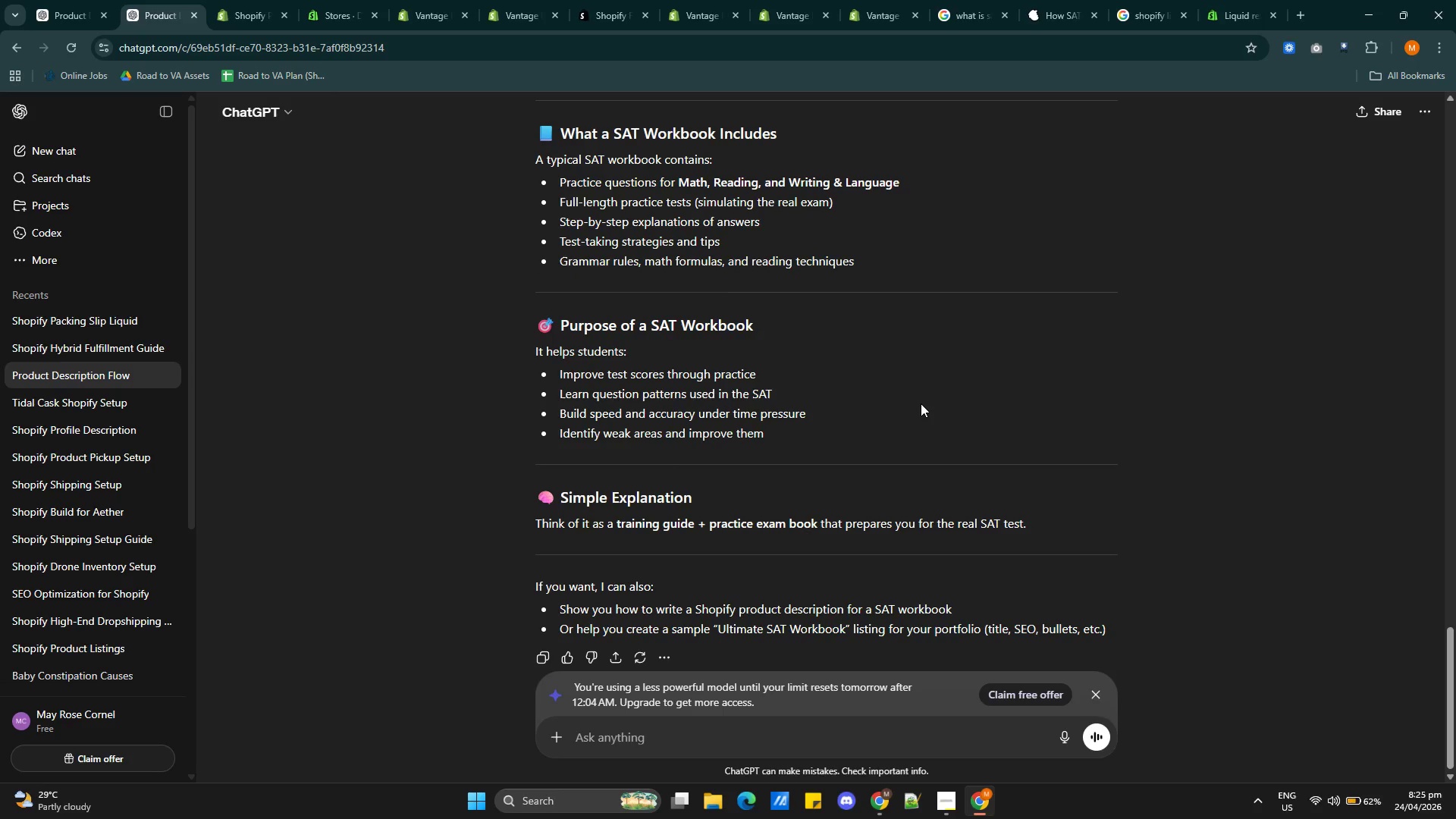 
scroll: coordinate [919, 404], scroll_direction: up, amount: 5.0
 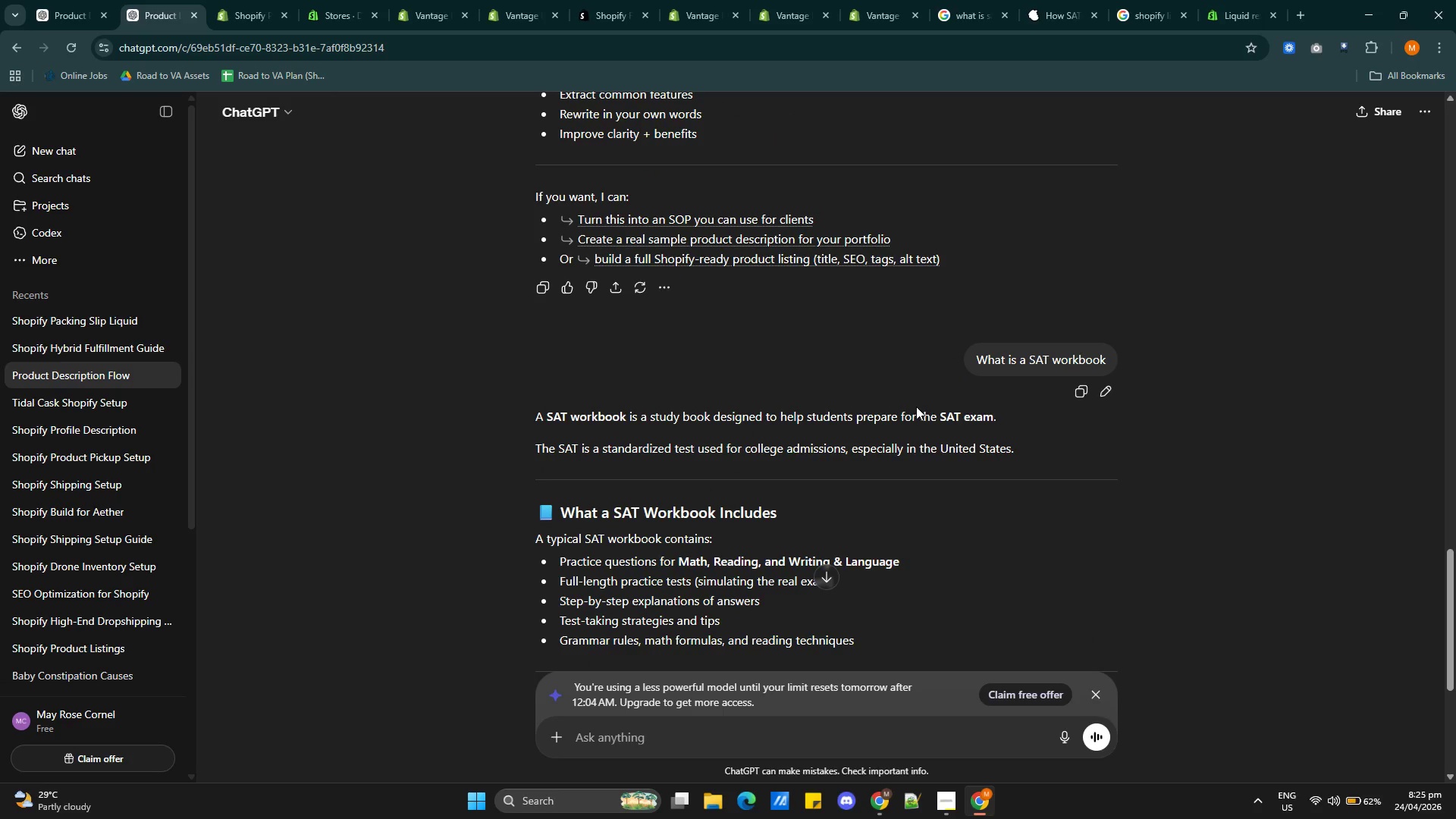 
scroll: coordinate [762, 555], scroll_direction: down, amount: 5.0
 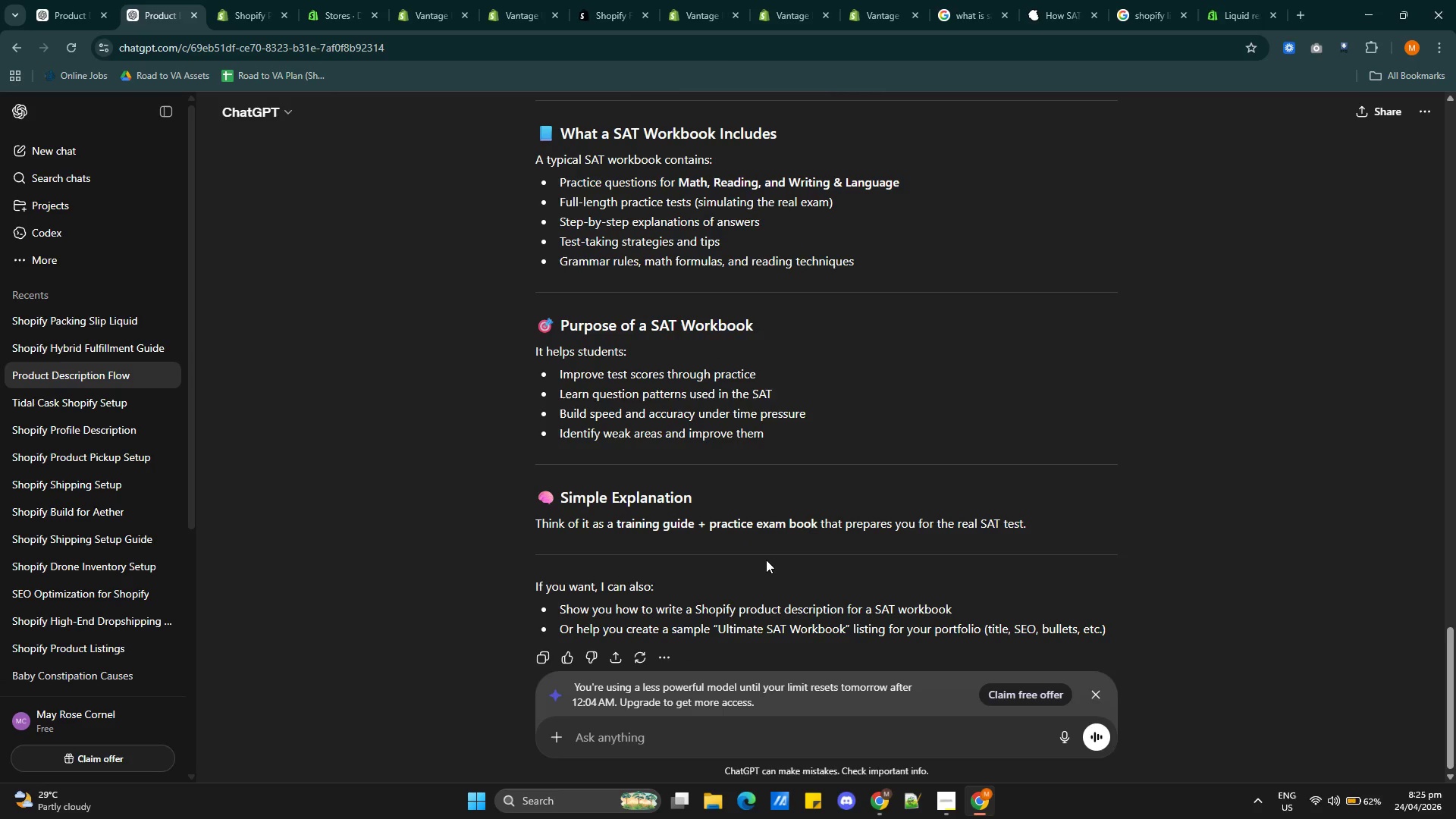 
scroll: coordinate [766, 560], scroll_direction: up, amount: 3.0
 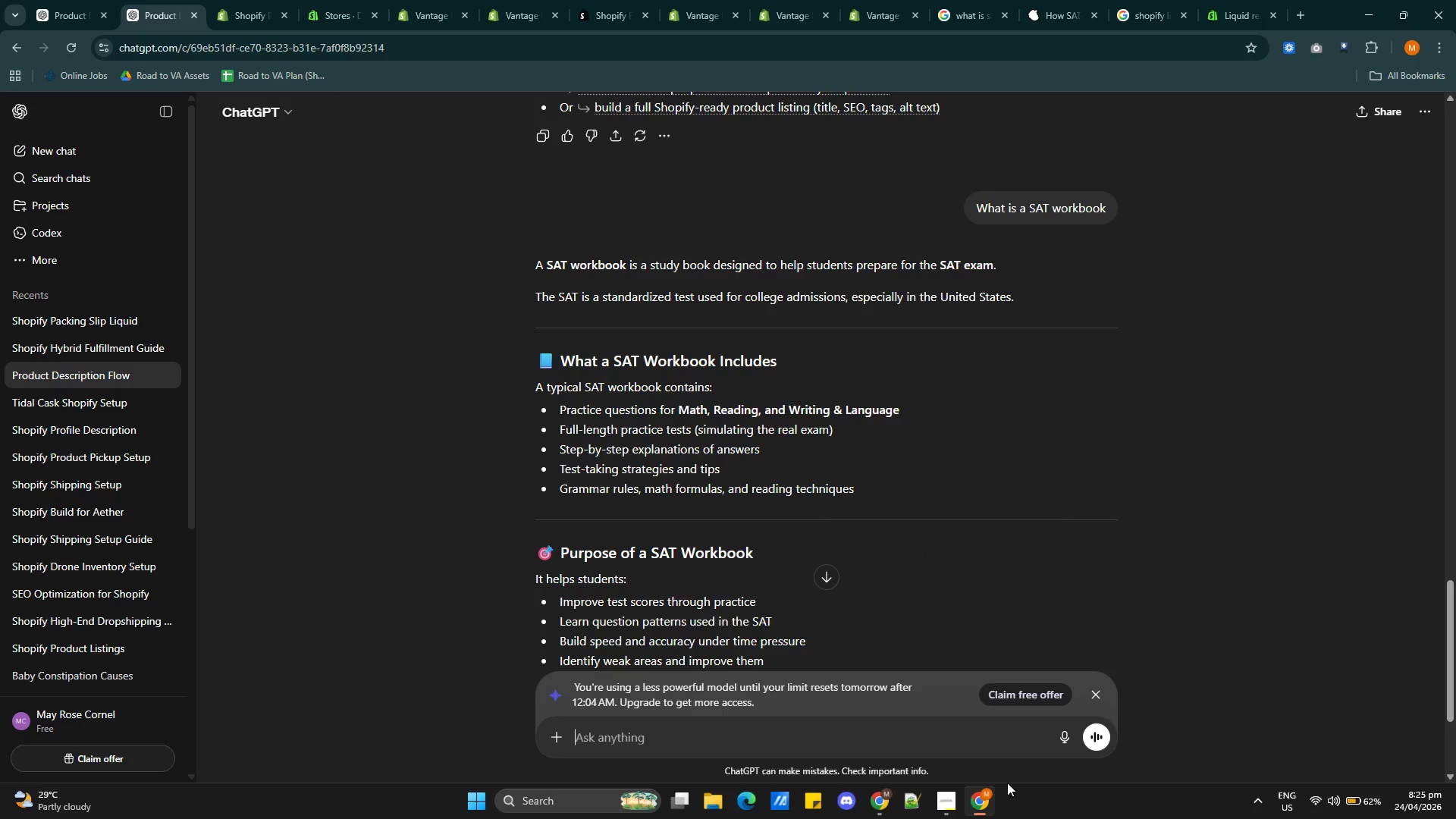 
left_click([948, 802])